 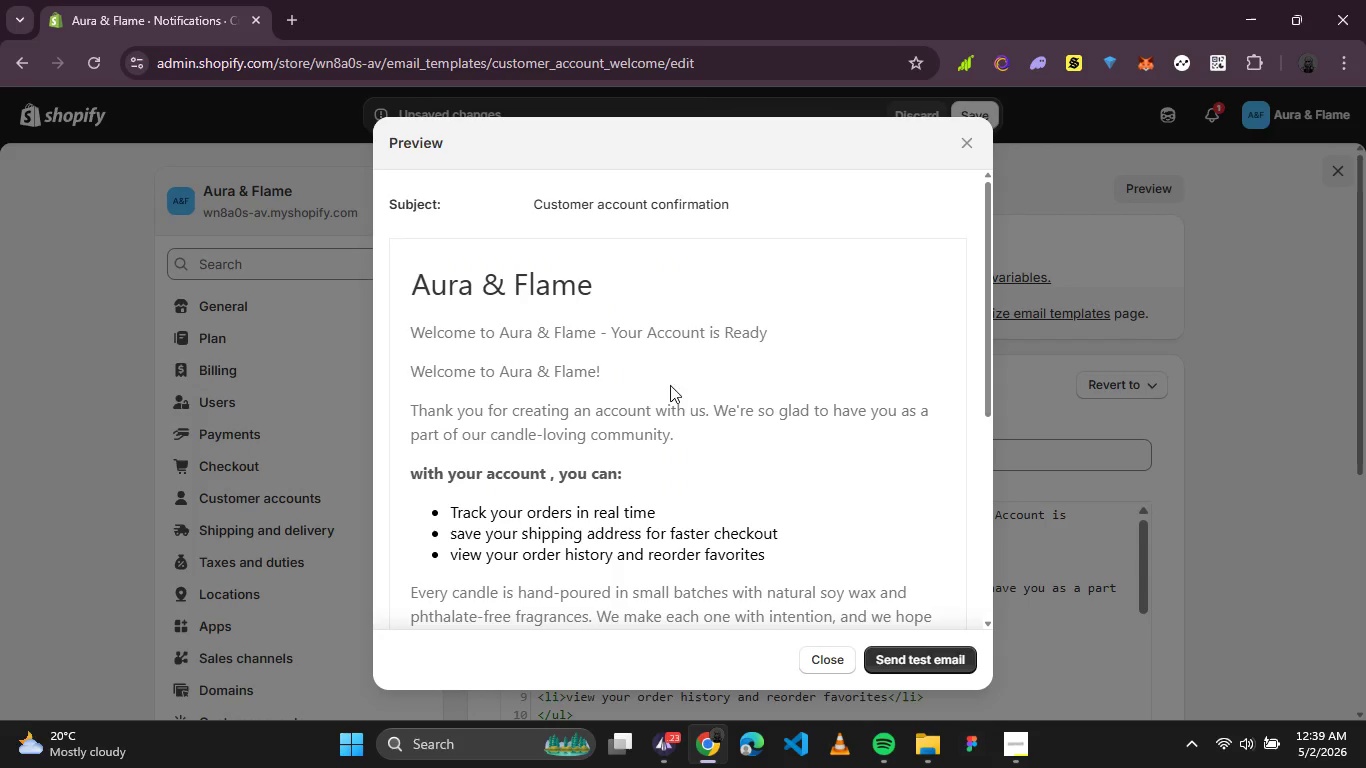 
left_click([596, 215])
 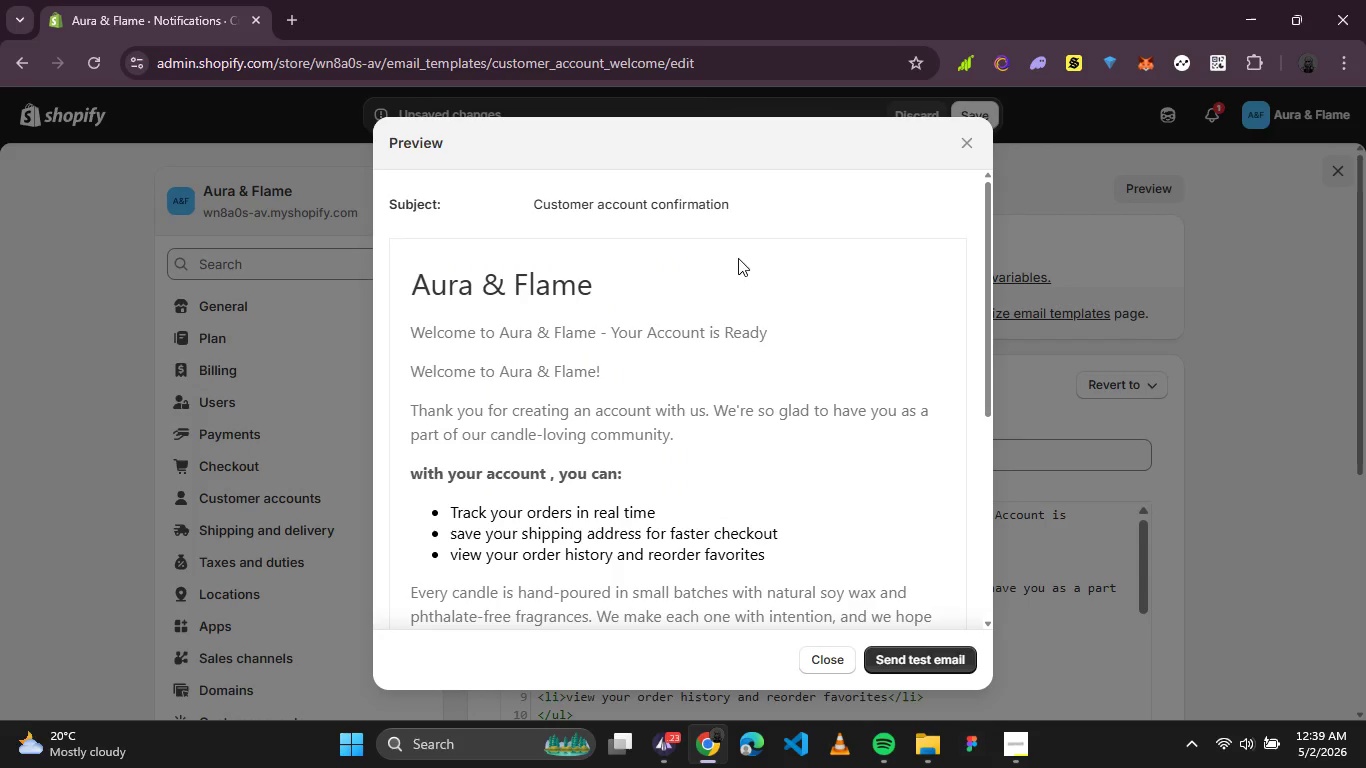 
scroll: coordinate [759, 357], scroll_direction: up, amount: 2.0
 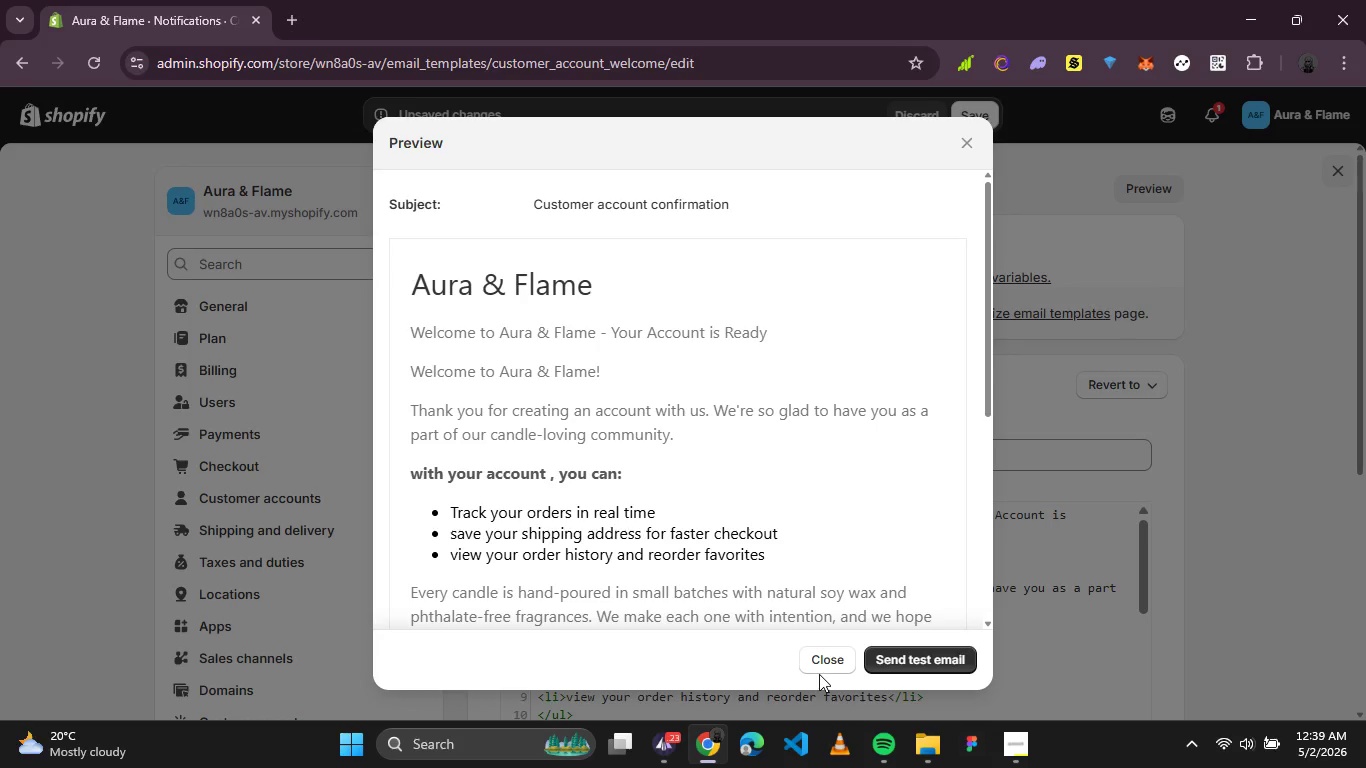 
left_click([834, 652])
 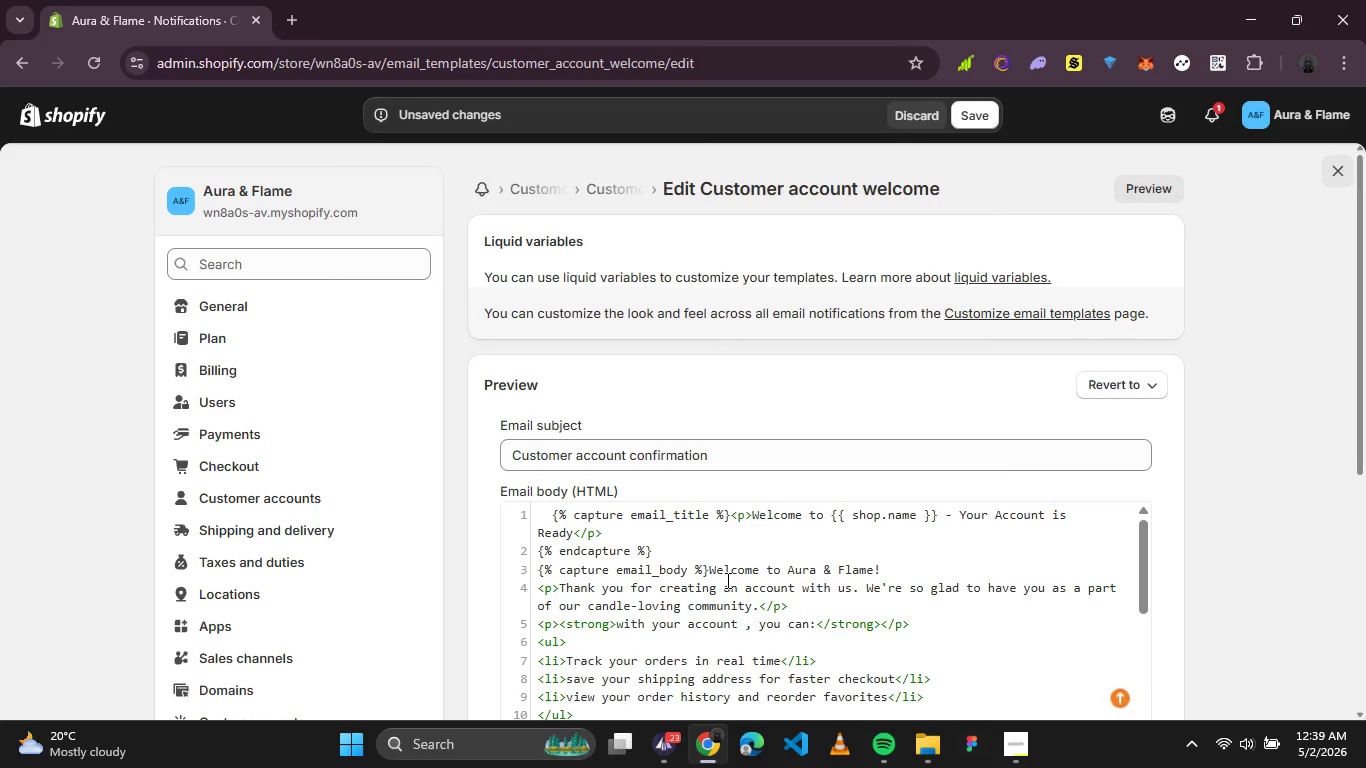 
scroll: coordinate [726, 580], scroll_direction: up, amount: 3.0
 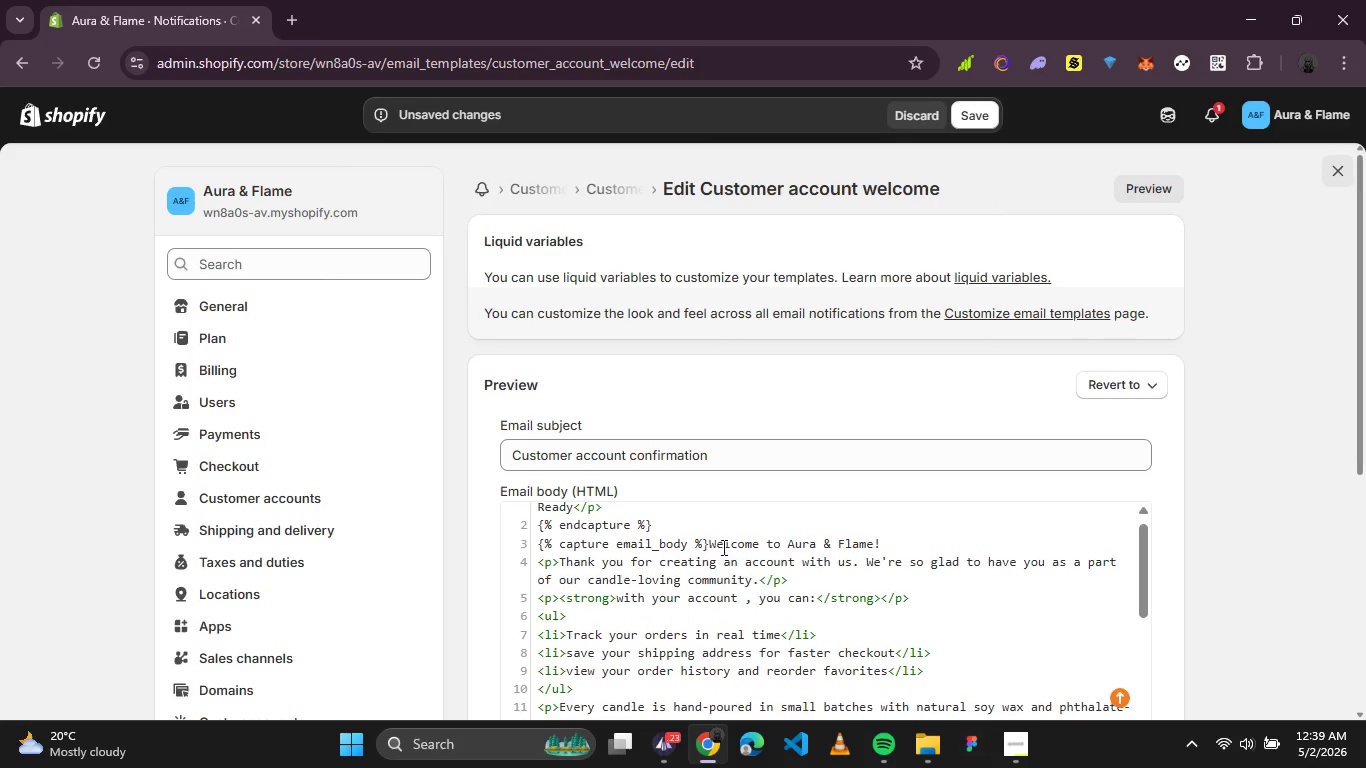 
left_click_drag(start_coordinate=[750, 443], to_coordinate=[330, 441])
 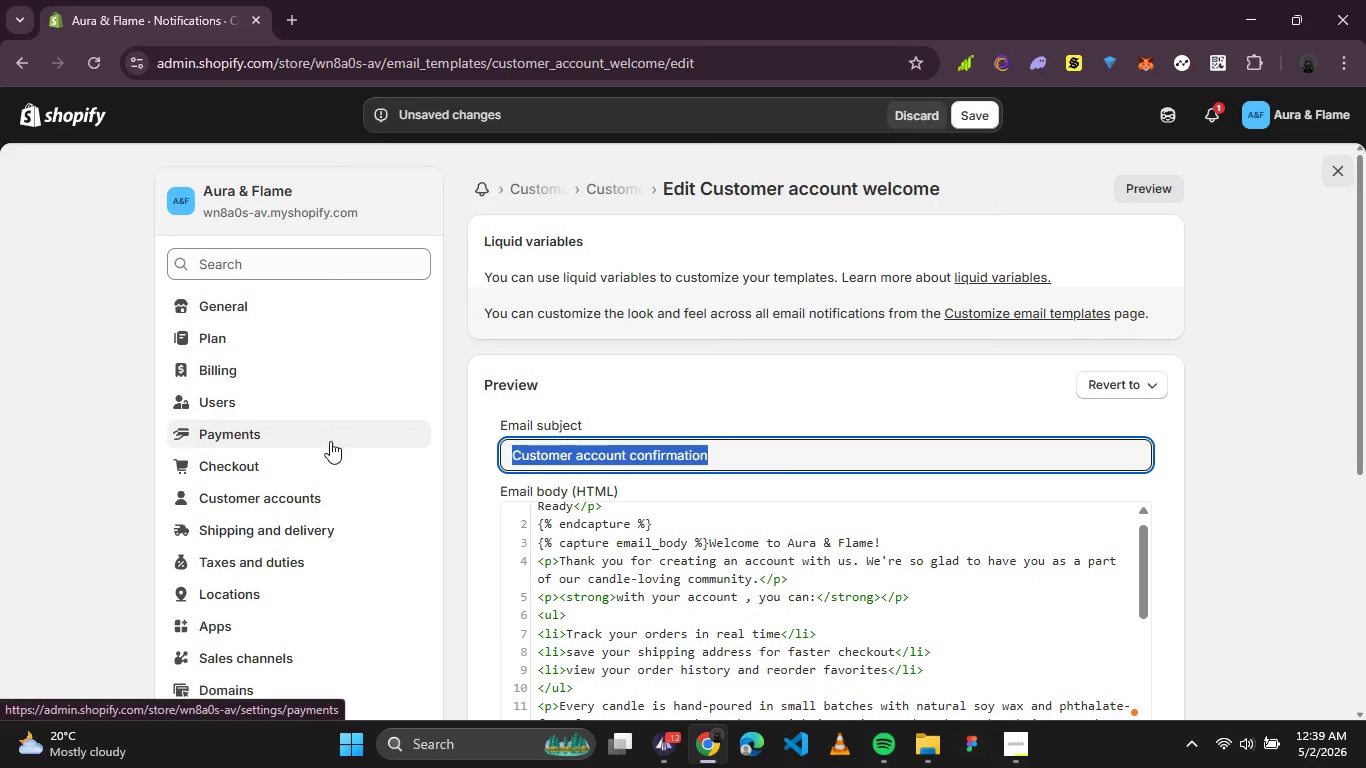 
key(Control+V)
 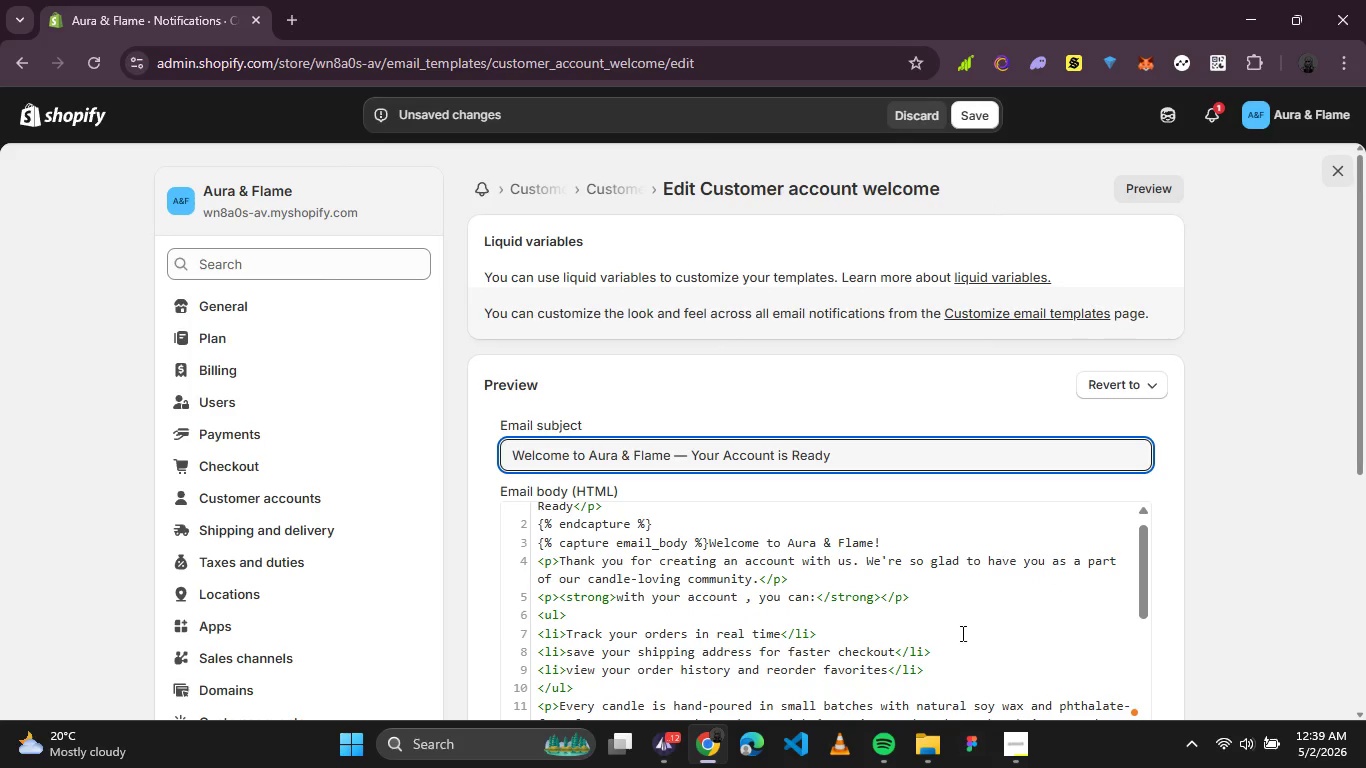 
left_click([1015, 746])